 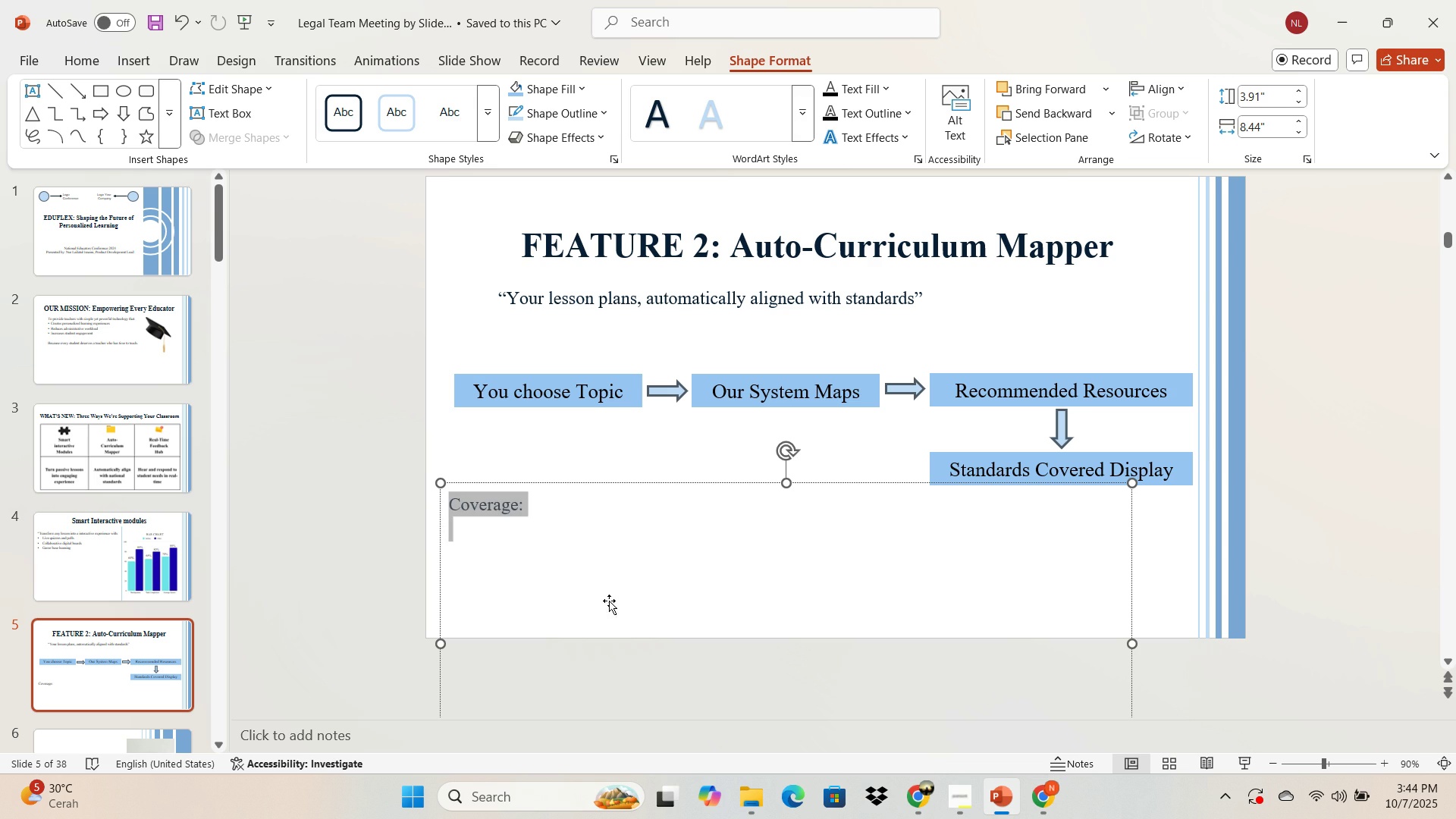 
key(Backspace)
 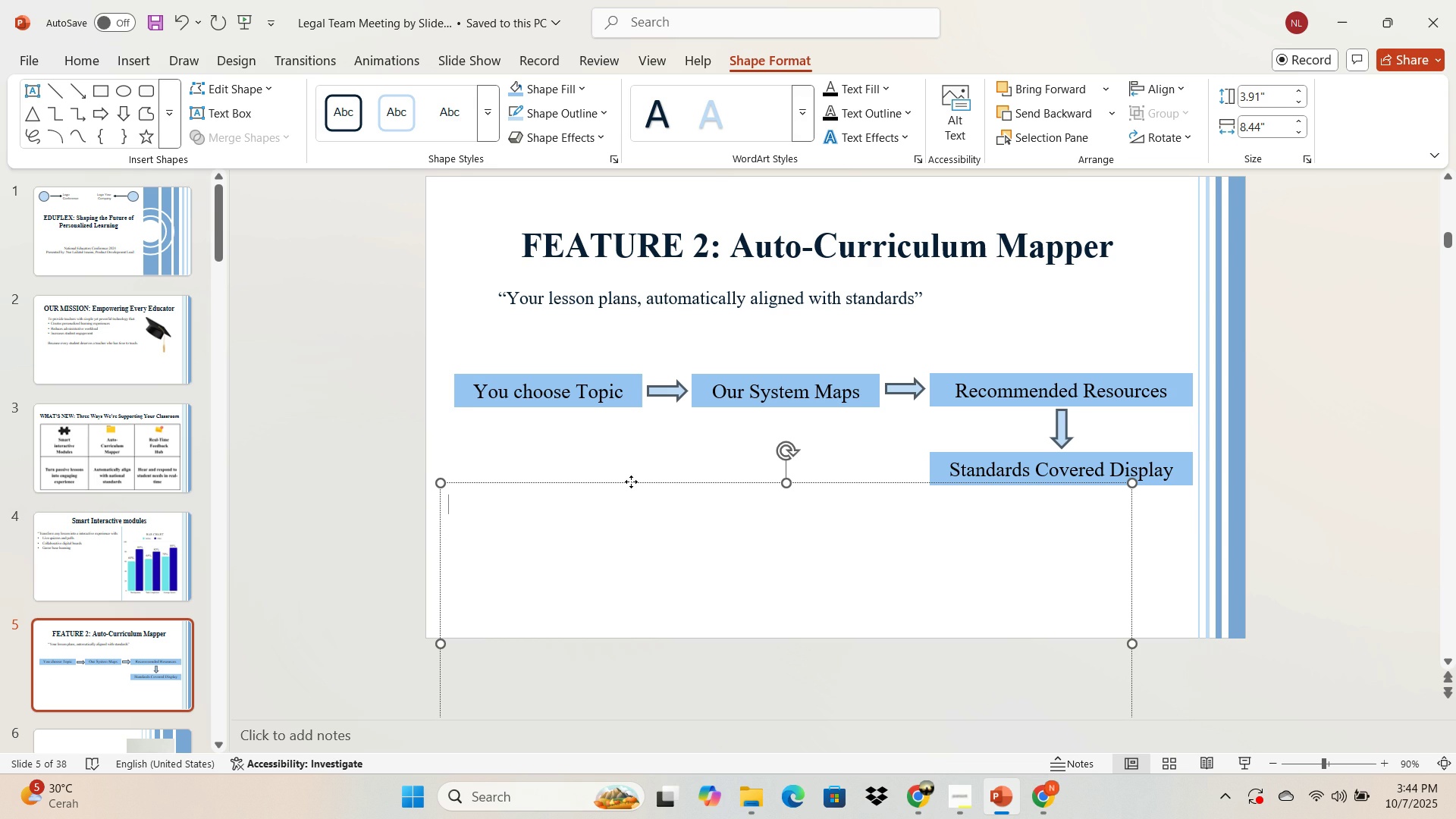 
left_click([631, 482])
 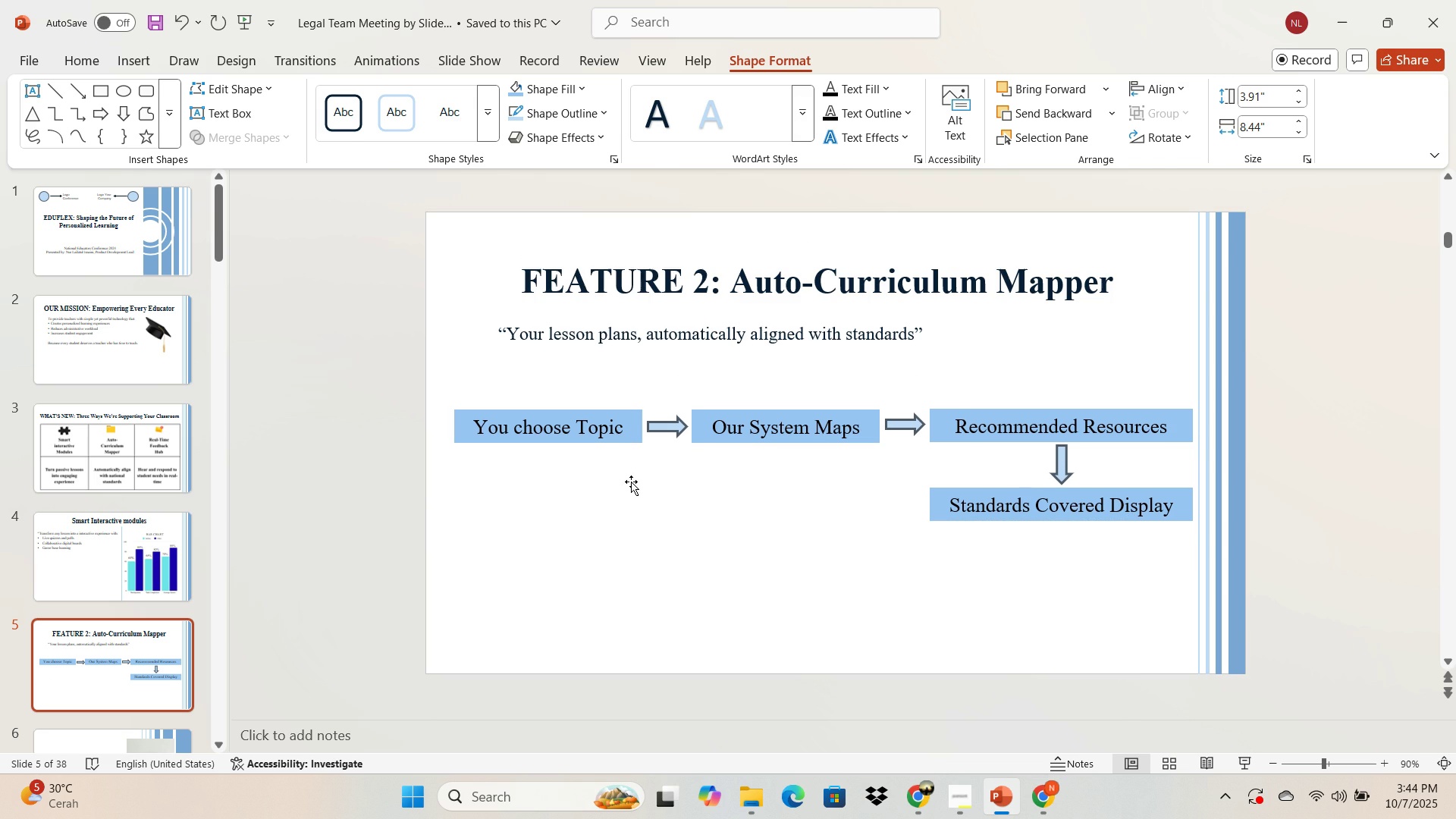 
key(Backspace)
 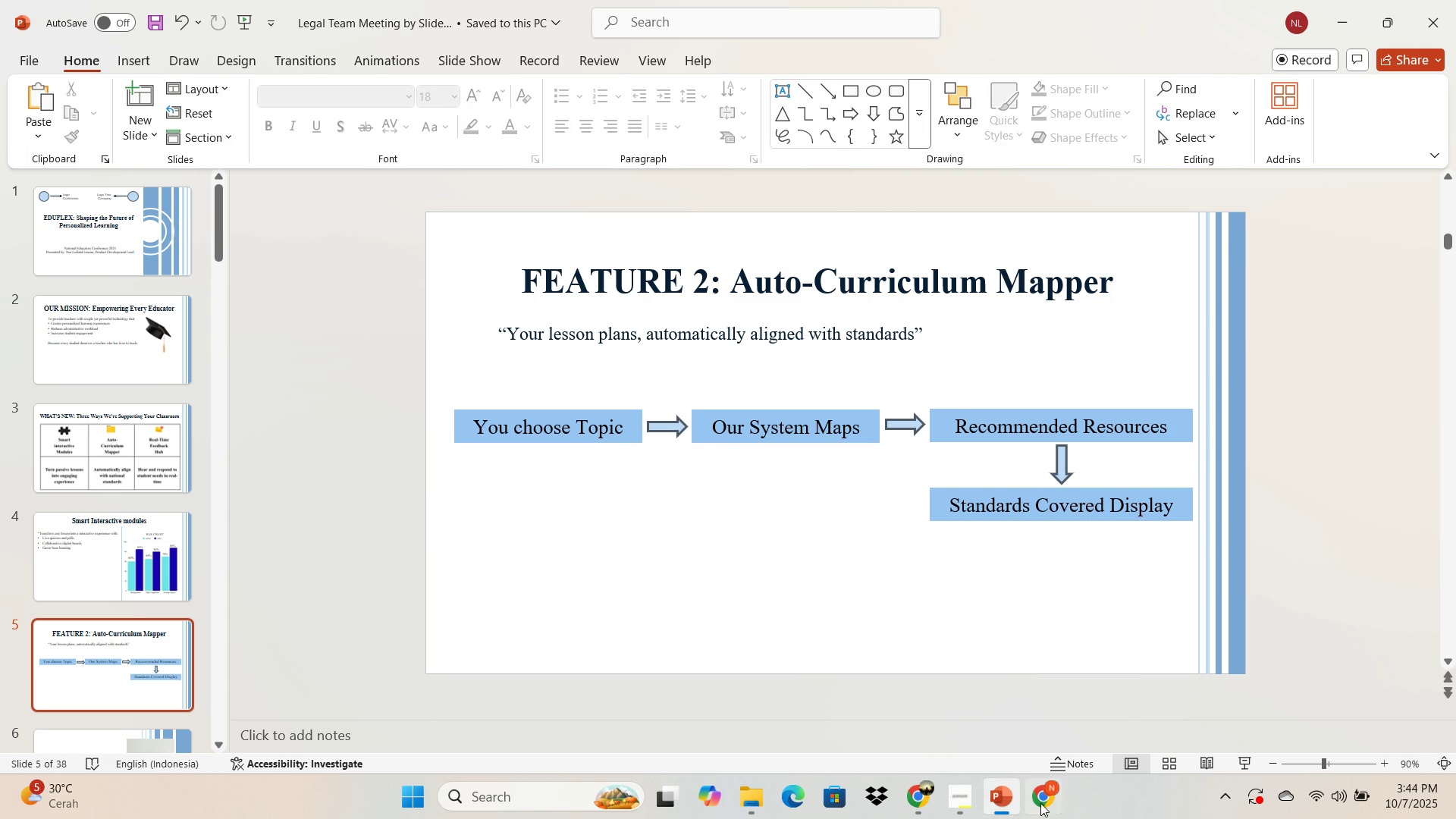 
left_click([1059, 794])
 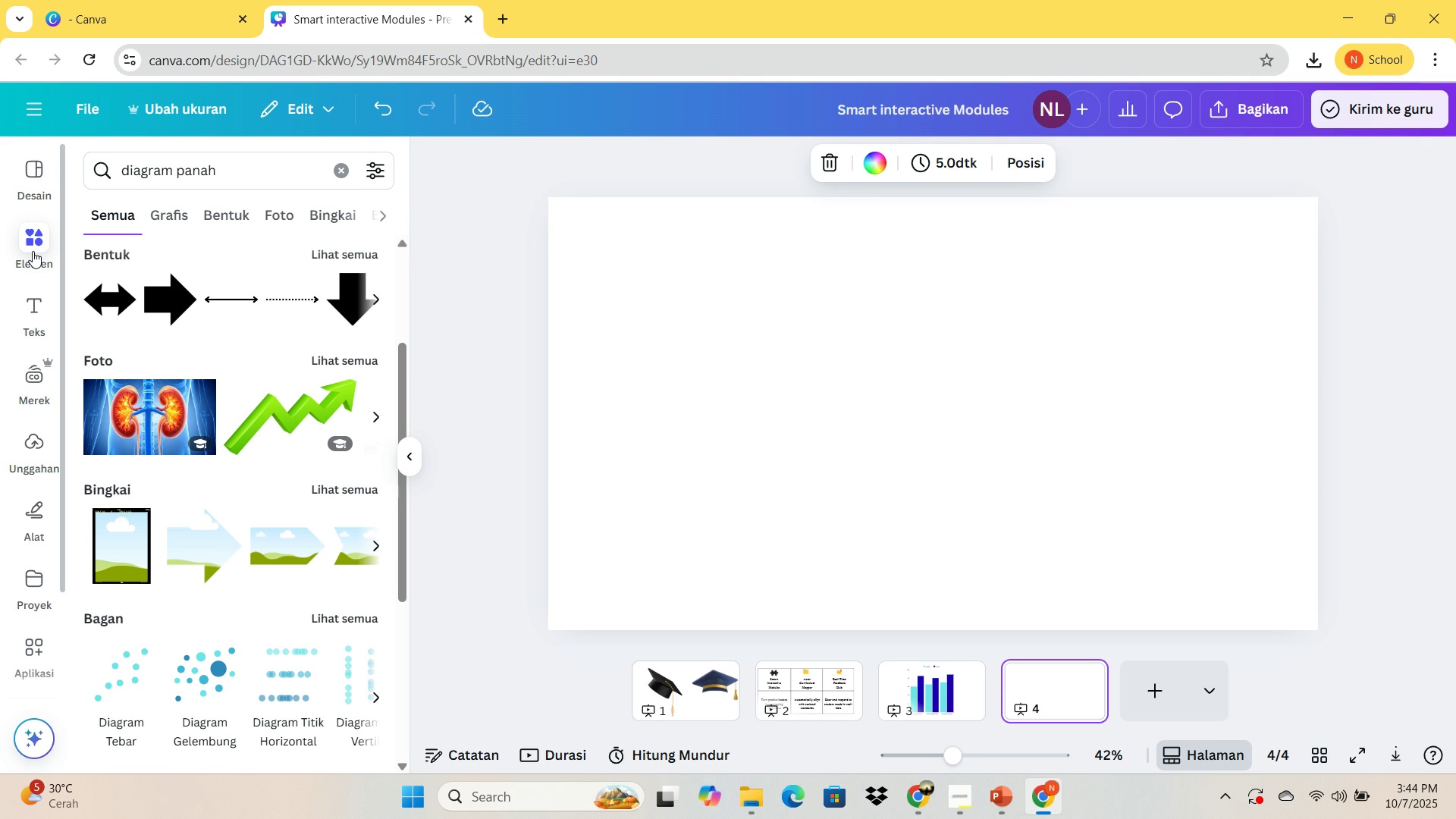 
left_click([33, 251])
 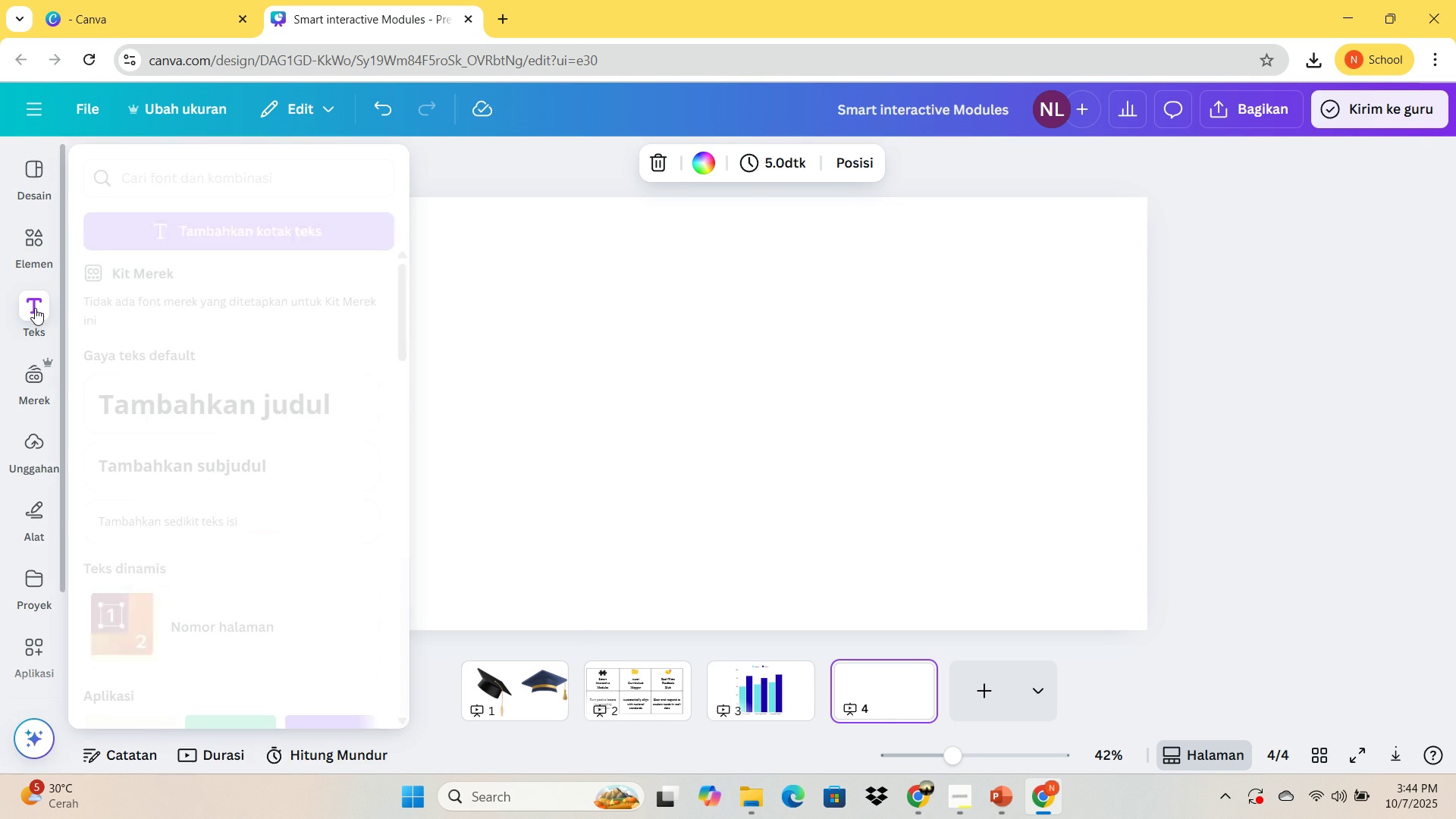 
left_click([35, 308])
 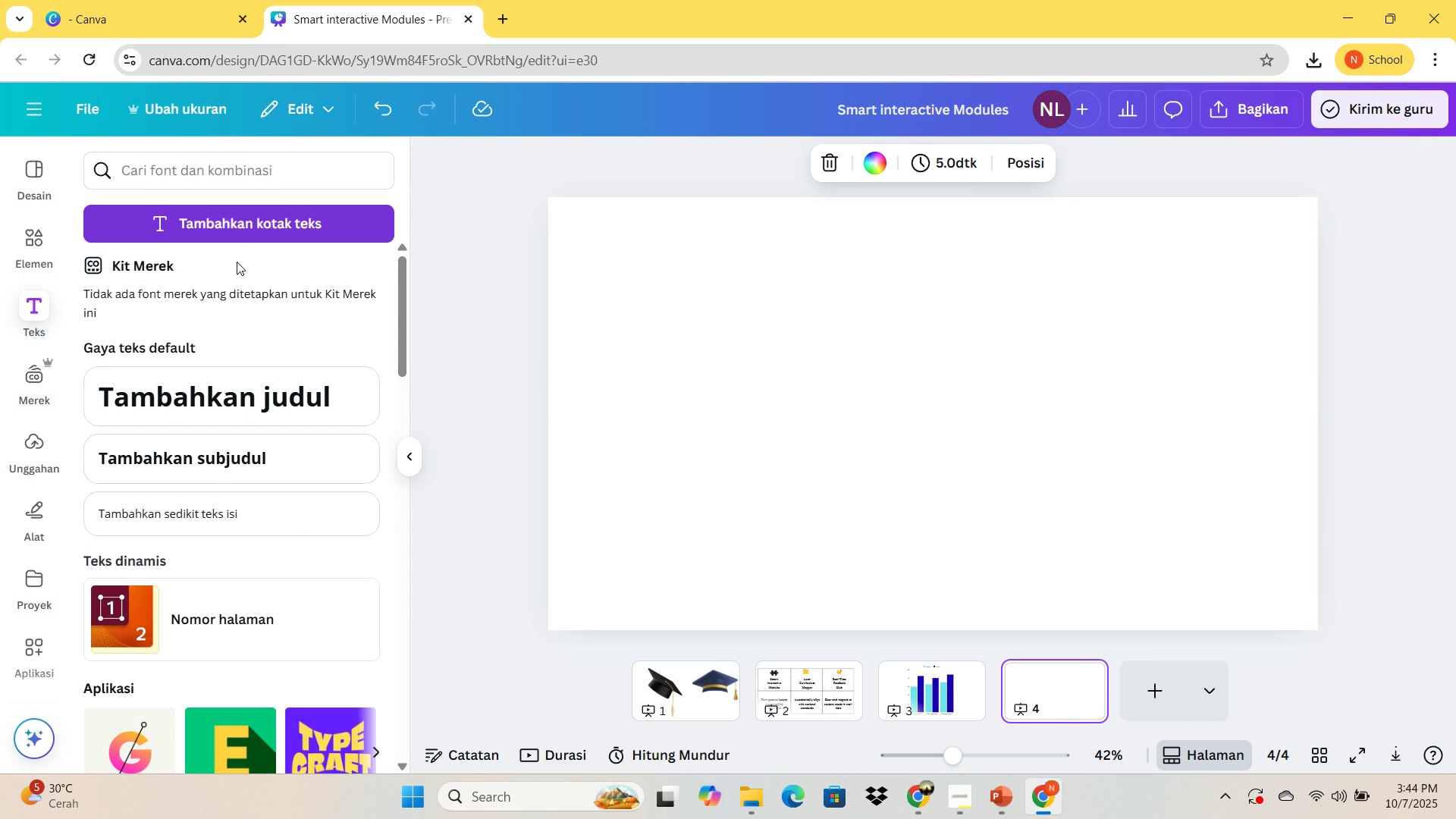 
left_click([223, 441])